 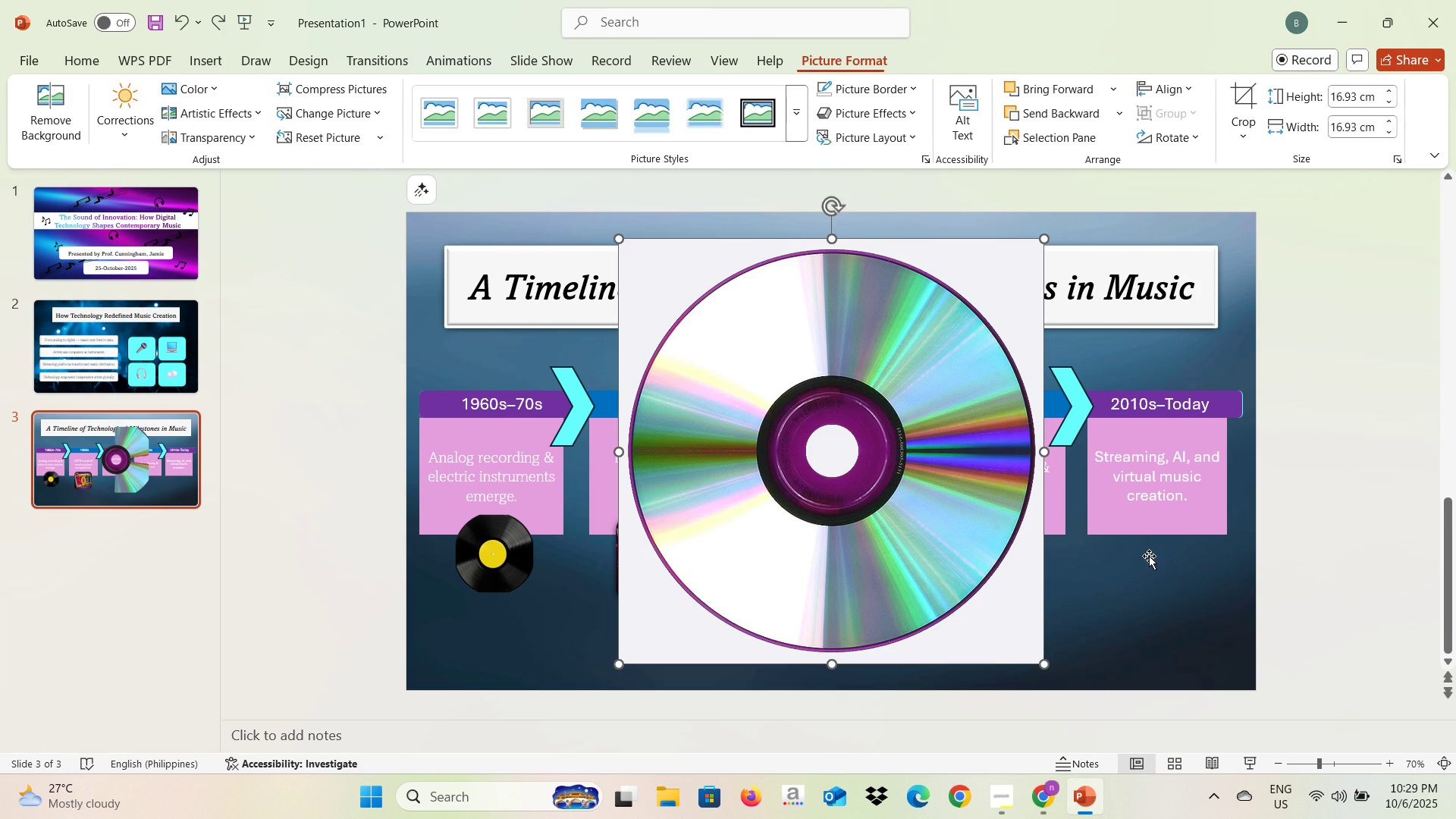 
left_click([1321, 546])
 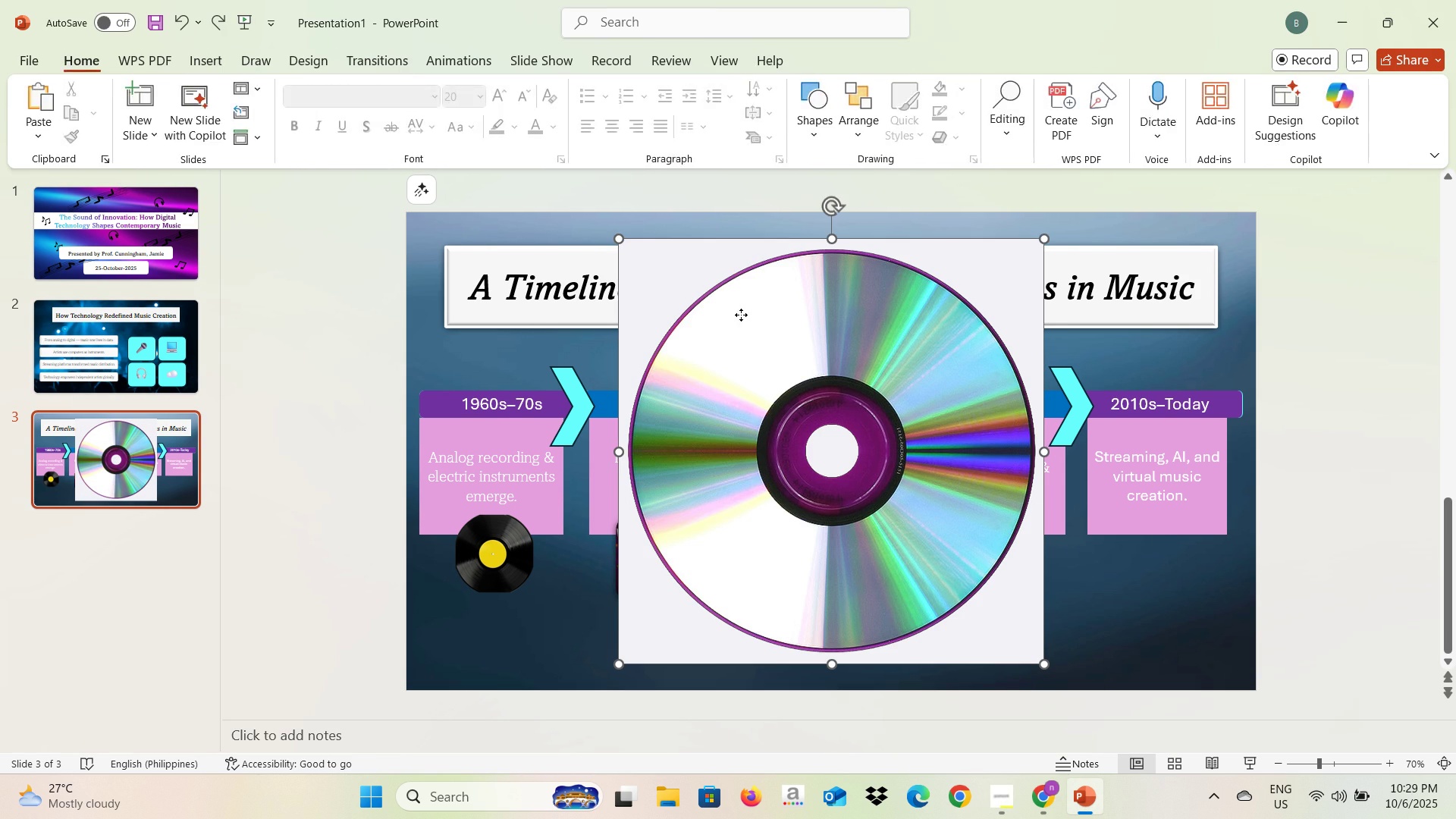 
double_click([741, 315])
 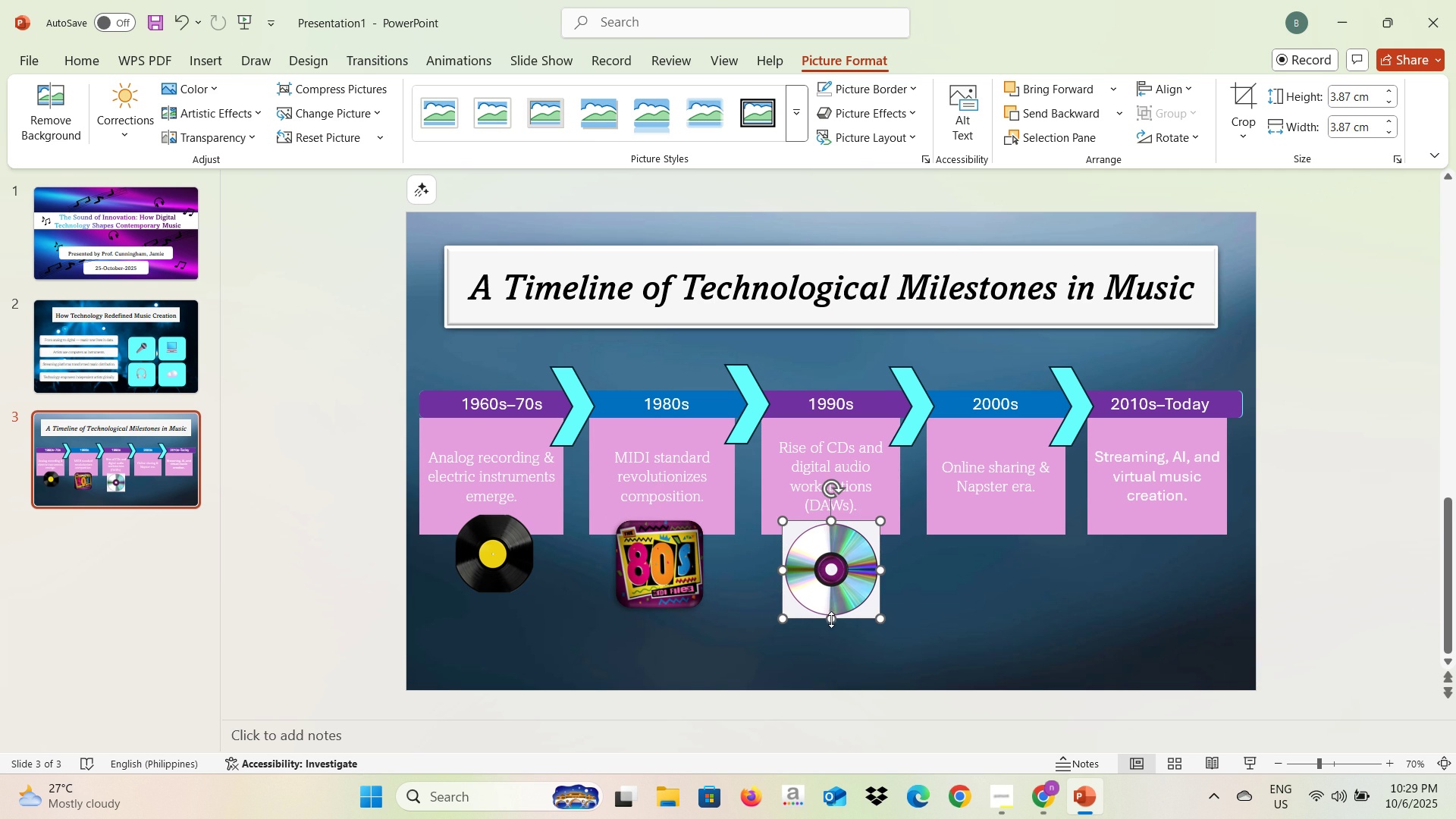 
wait(17.91)
 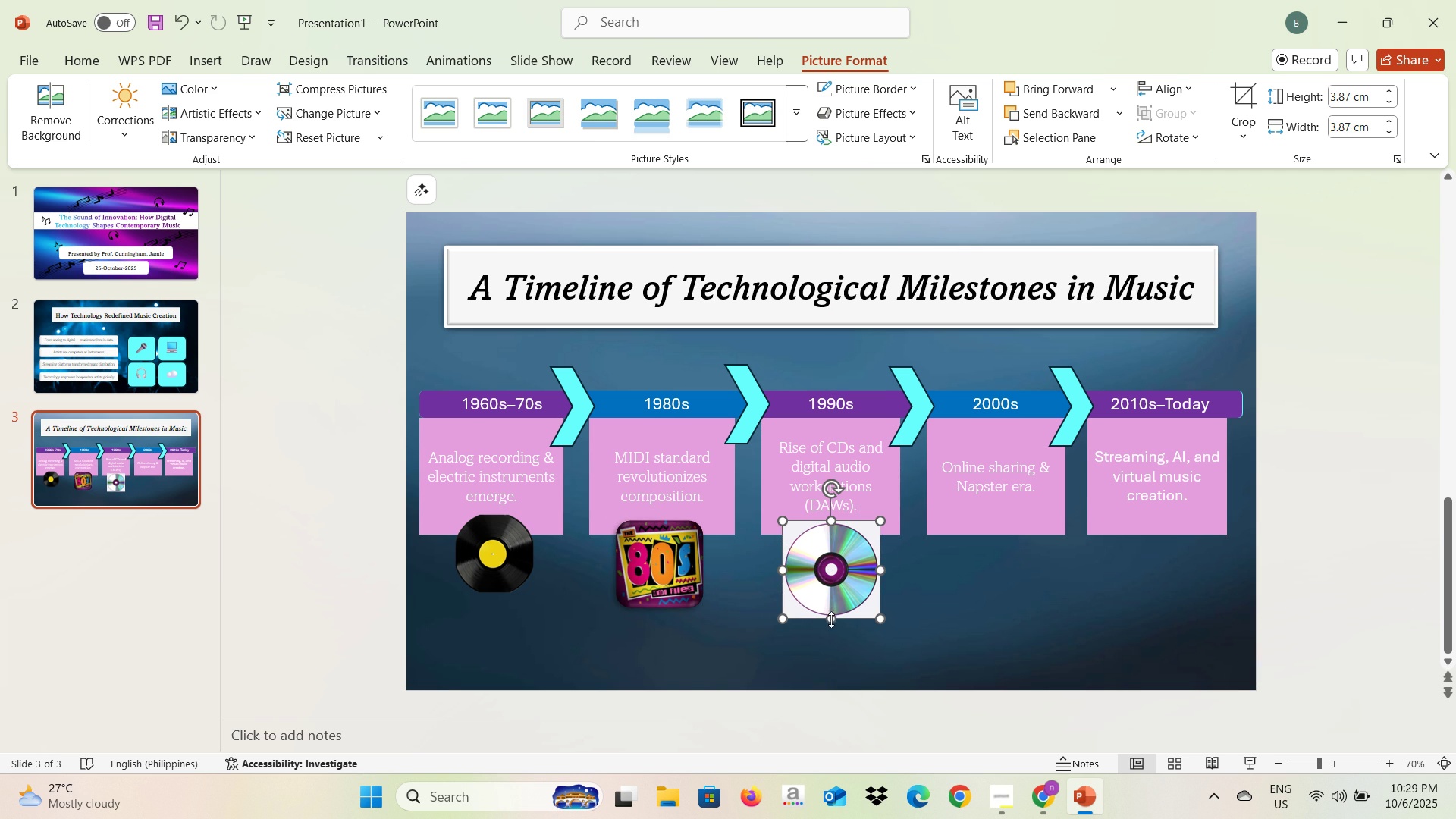 
left_click([761, 220])
 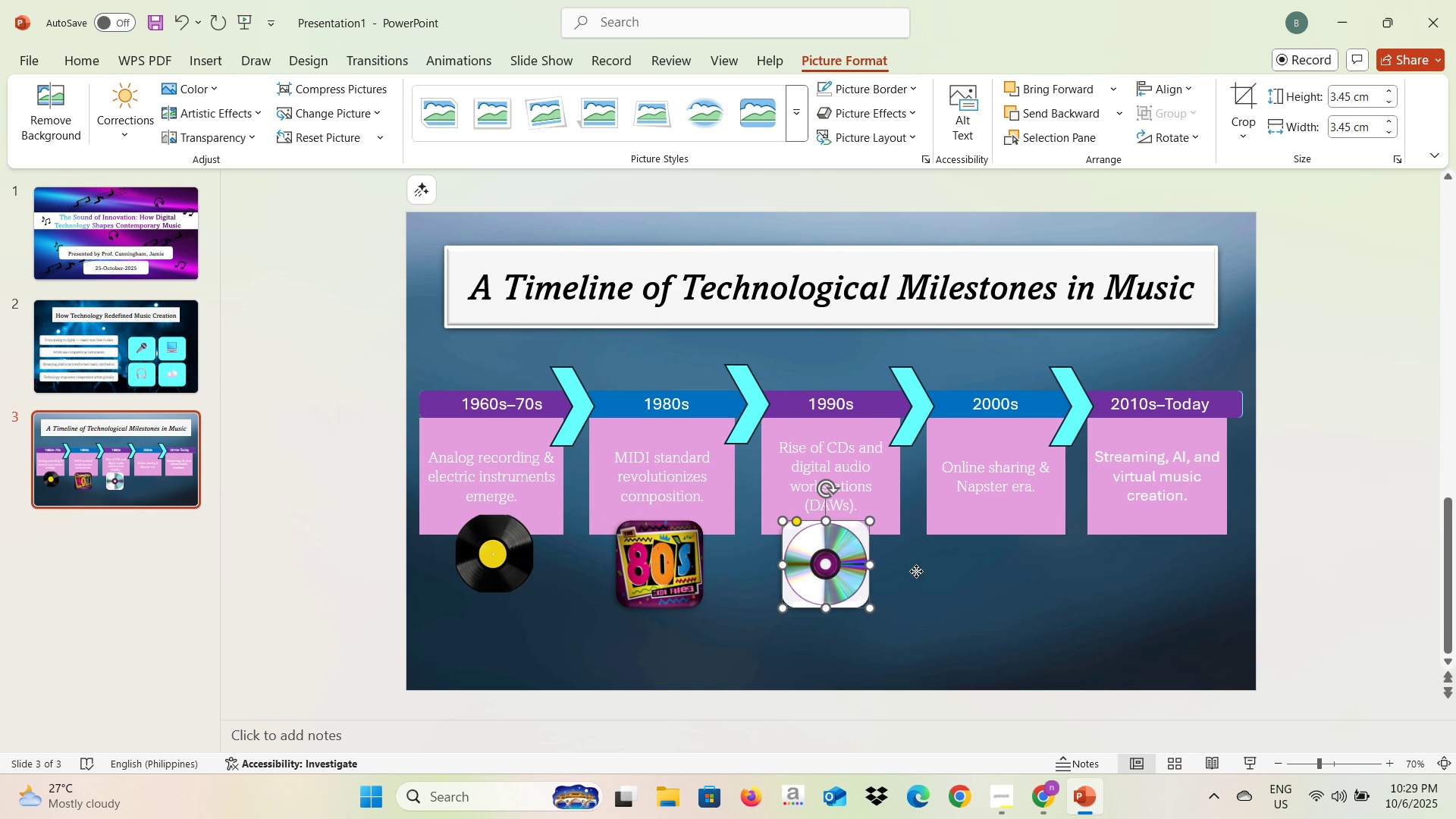 
left_click([916, 571])
 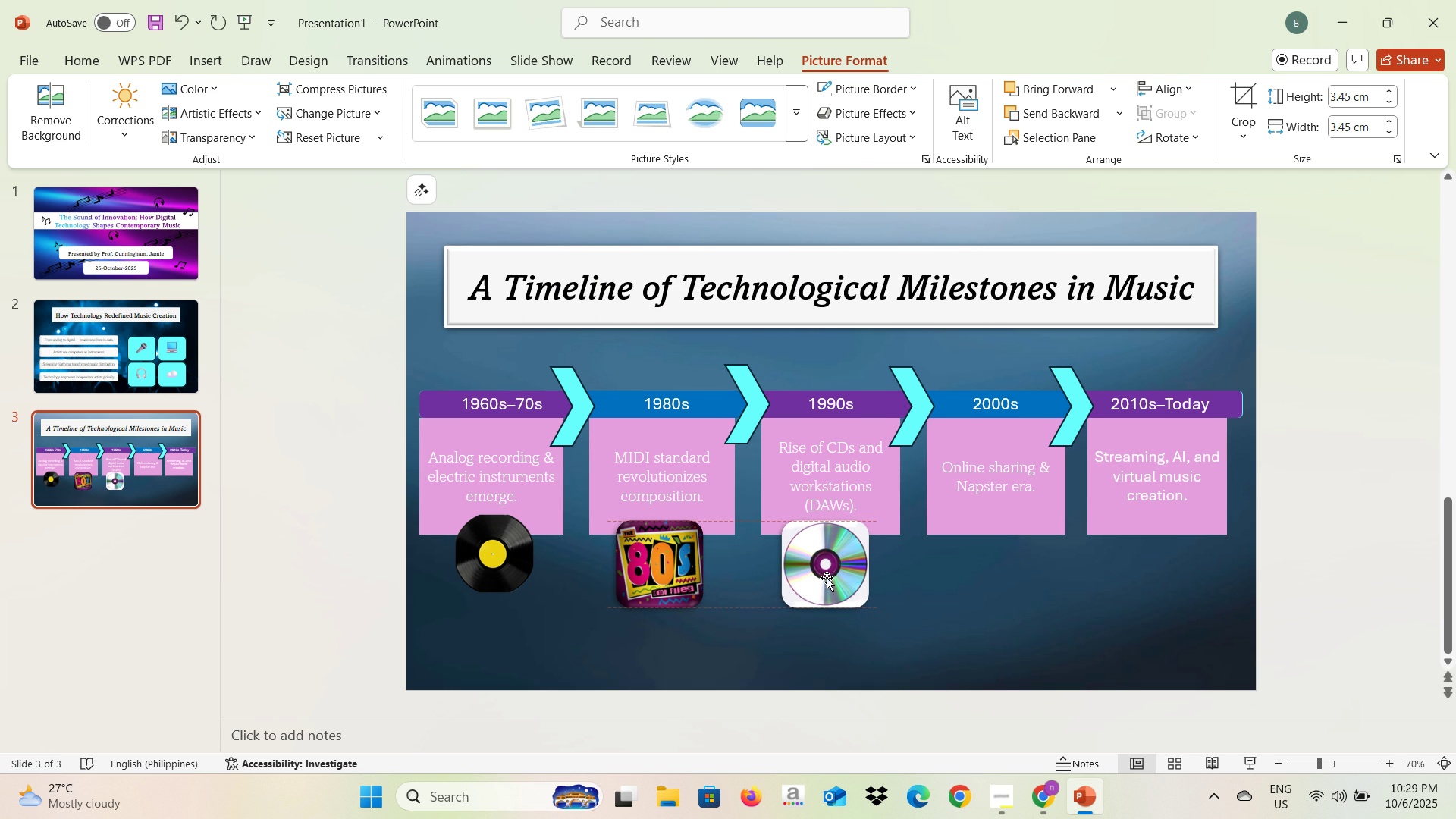 
left_click([918, 584])